 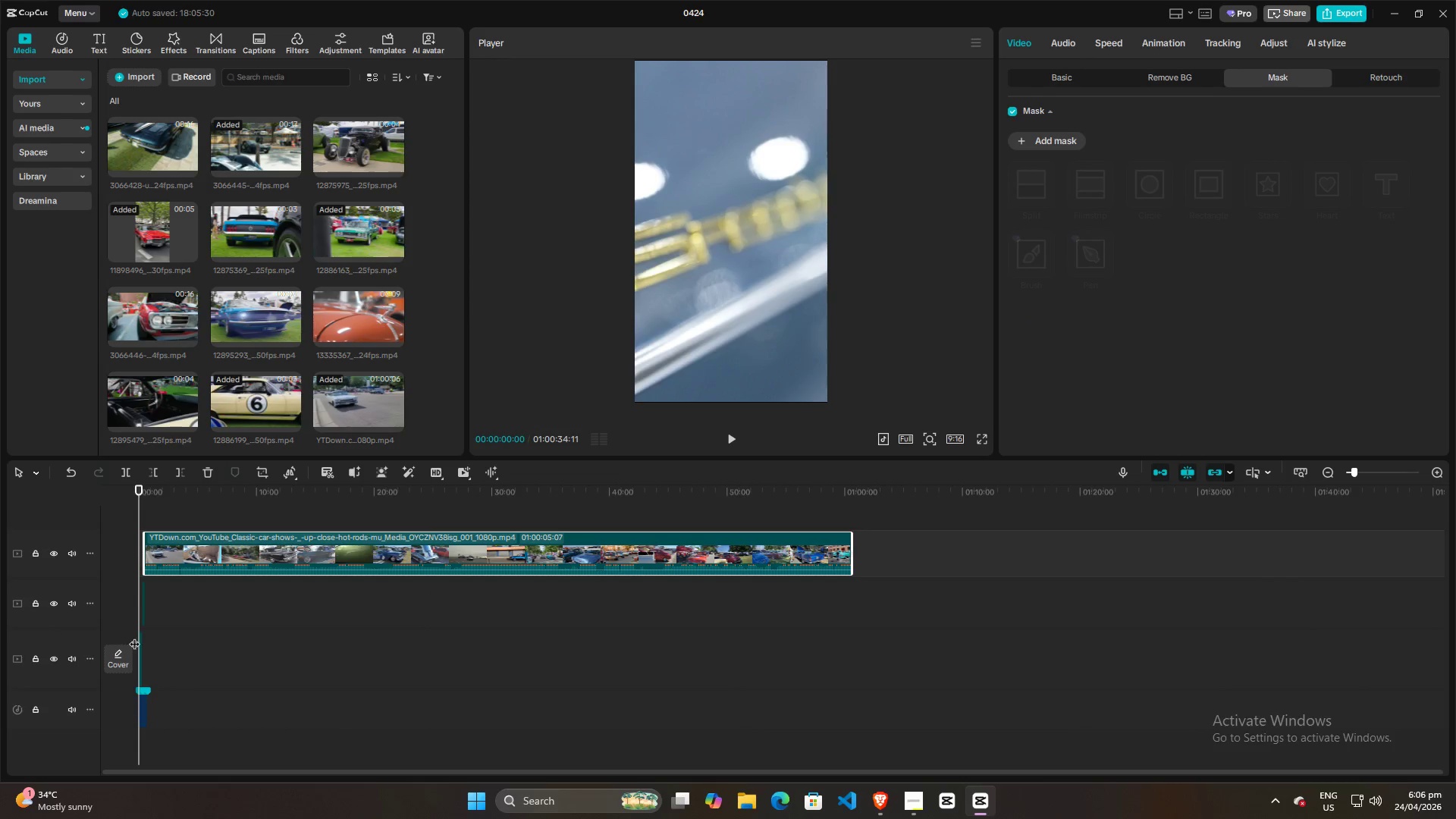 
key(Control+ControlLeft)
 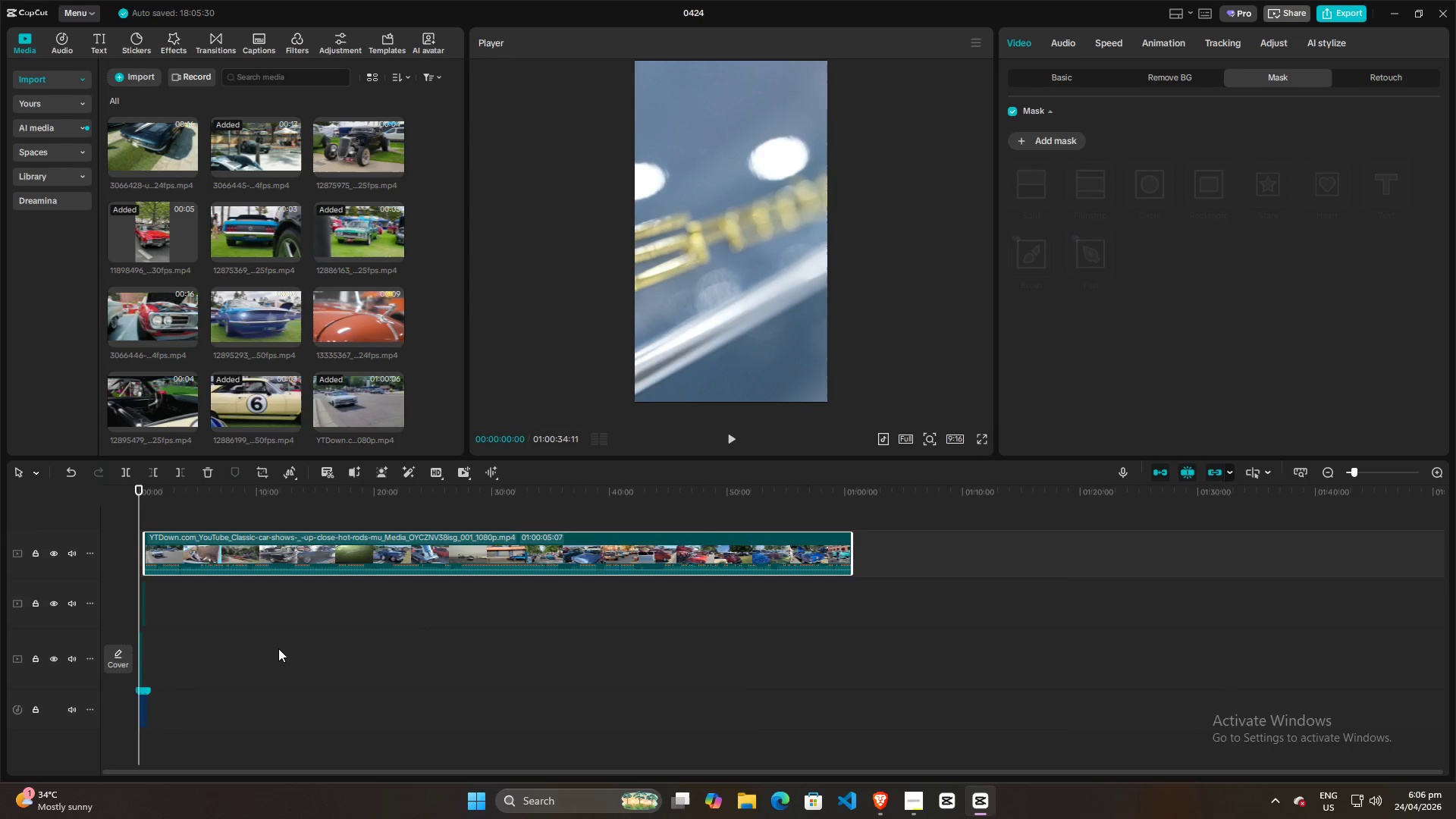 
hold_key(key=ControlLeft, duration=1.53)
hold_key(key=ControlLeft, duration=0.45)
scroll: coordinate [279, 648], scroll_direction: up, amount: 50.0
 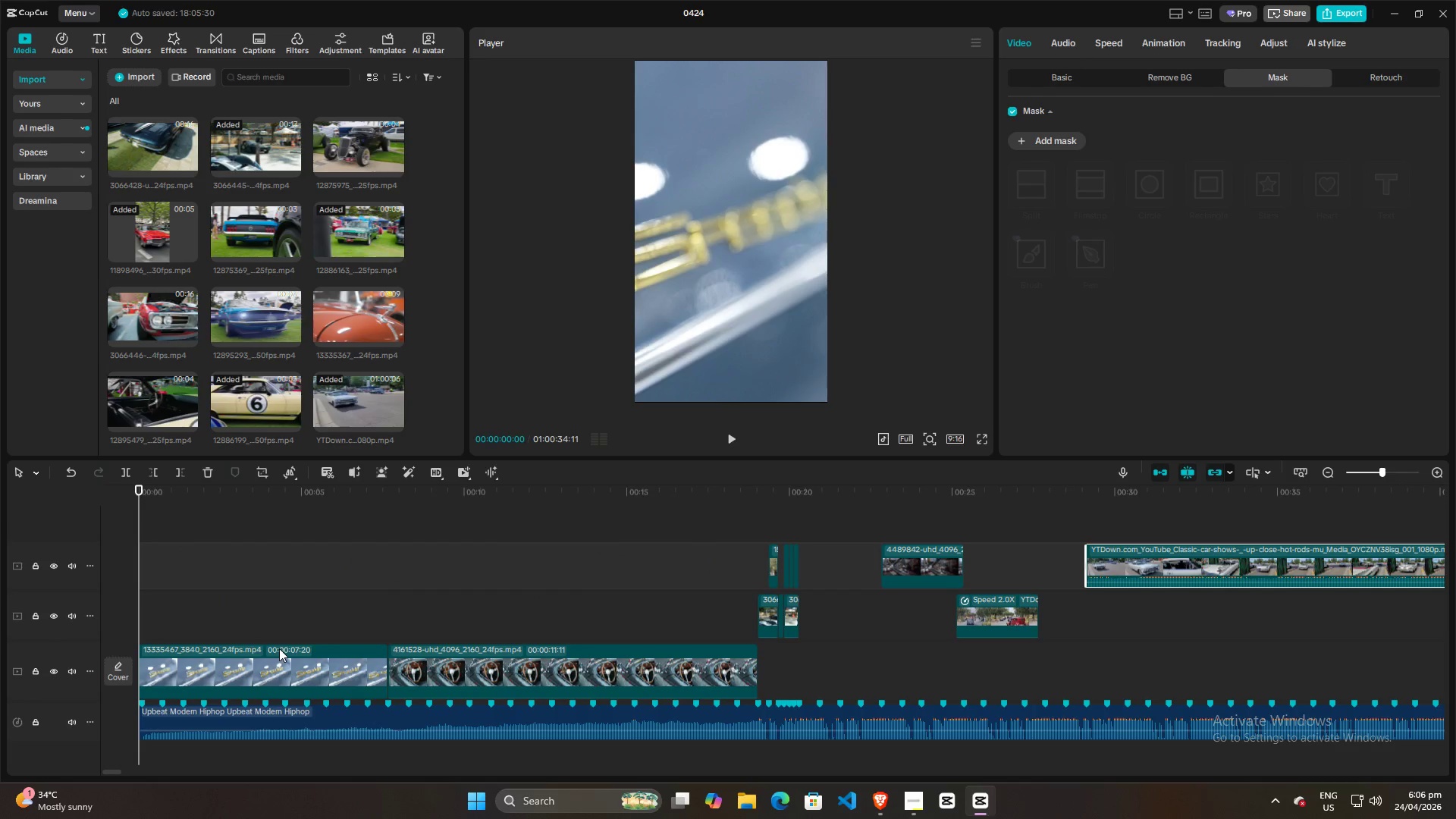 
key(Space)
 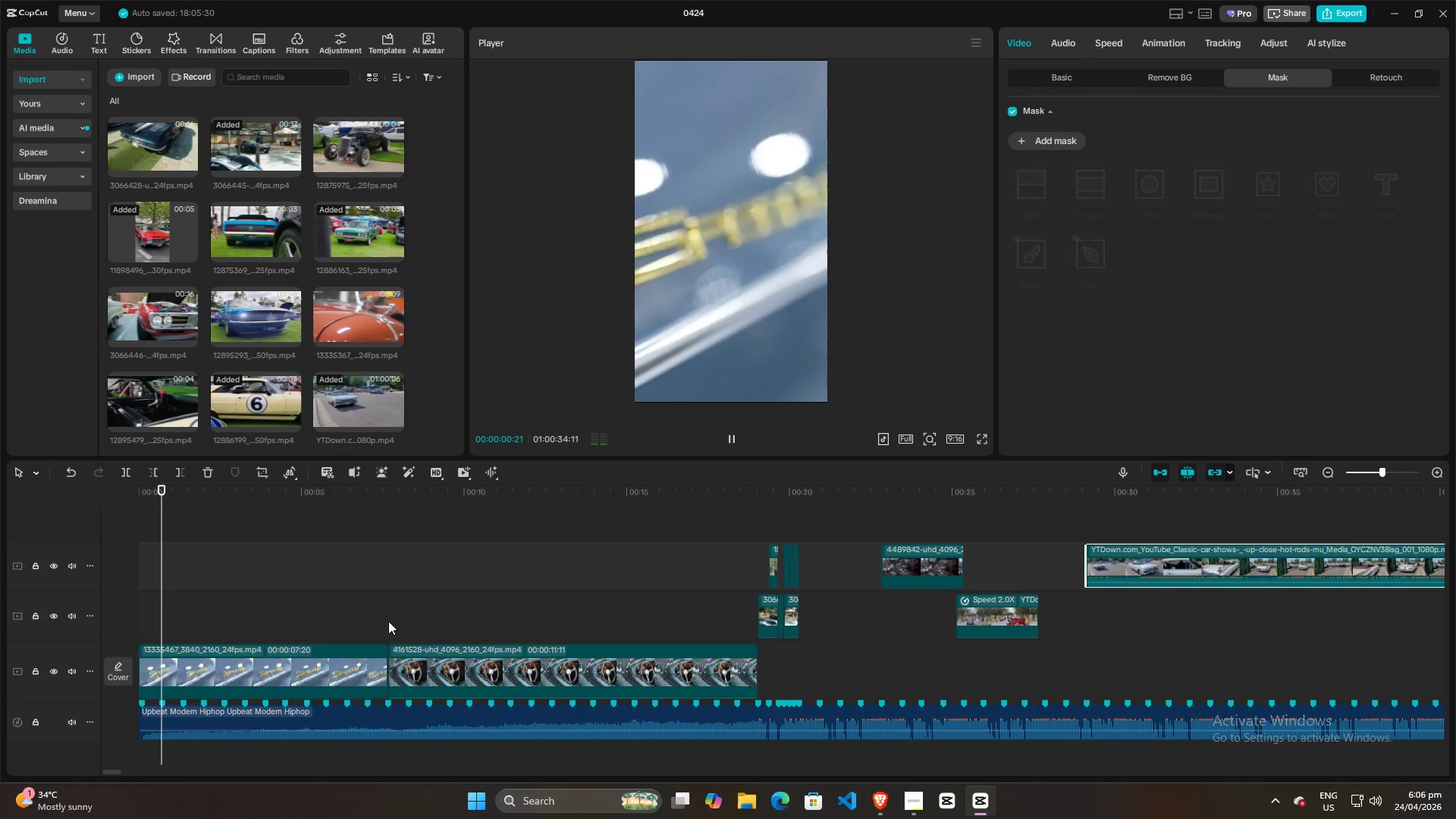 
left_click([658, 589])
 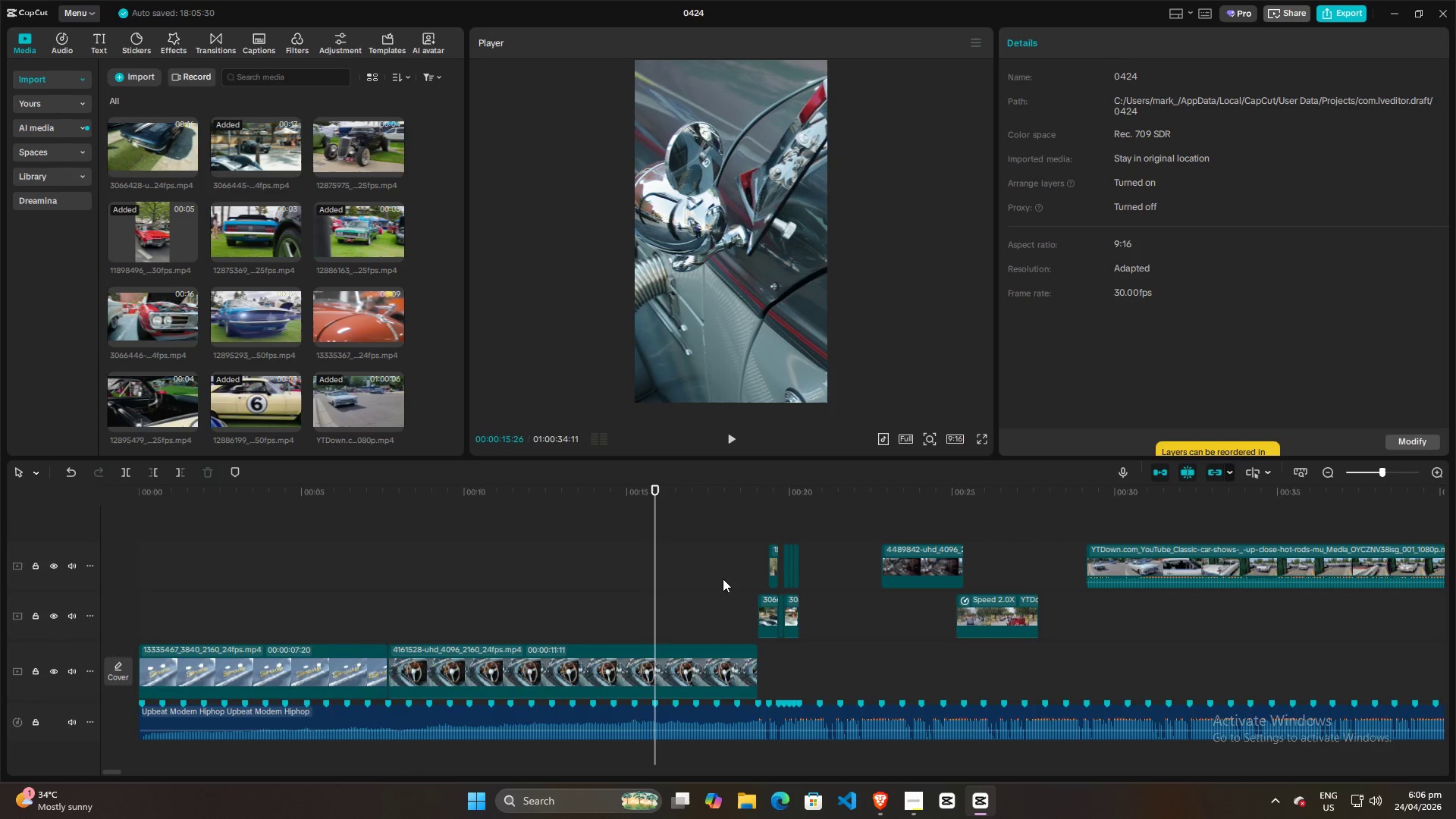 
triple_click([739, 575])
 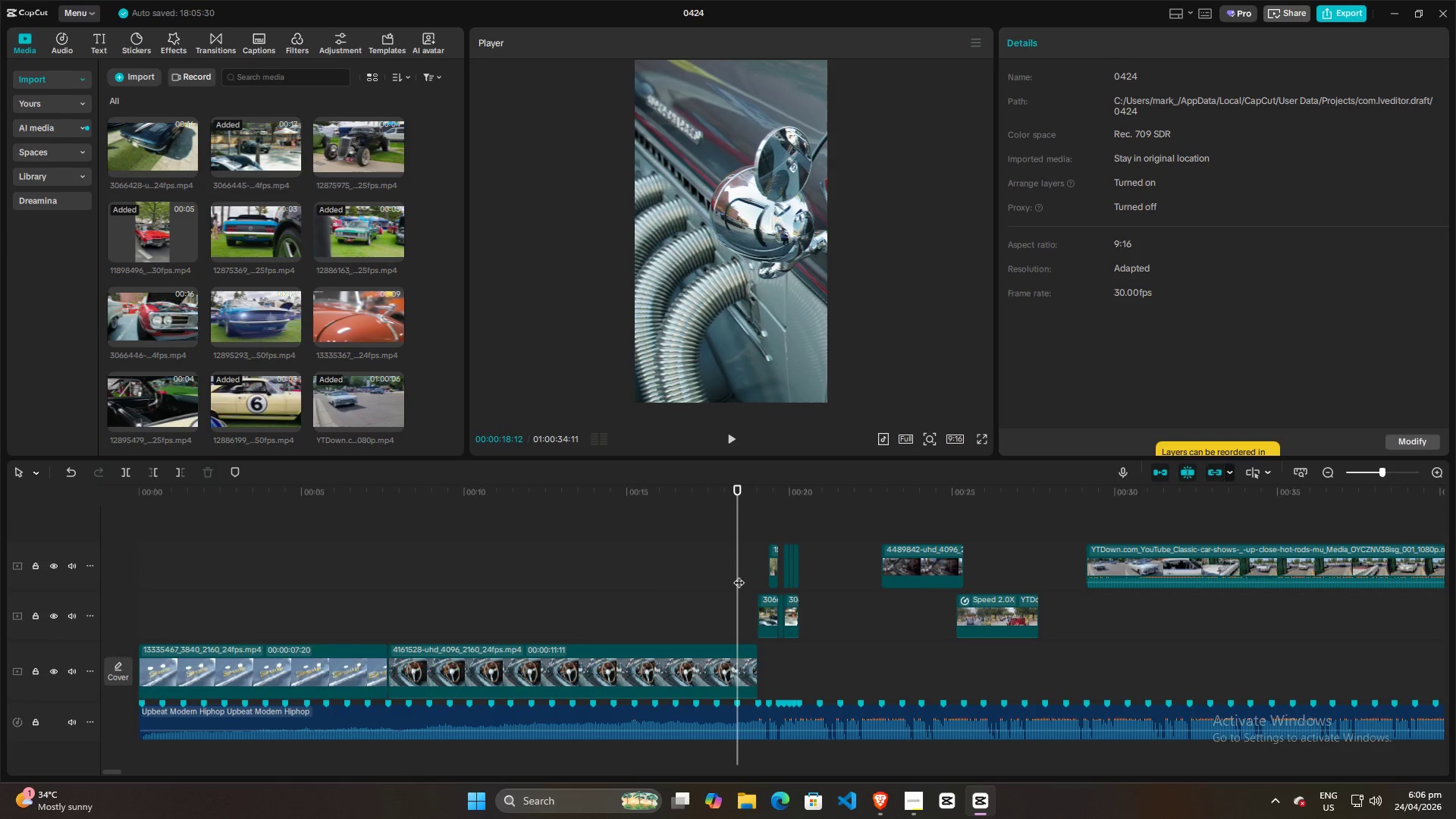 
key(Space)
 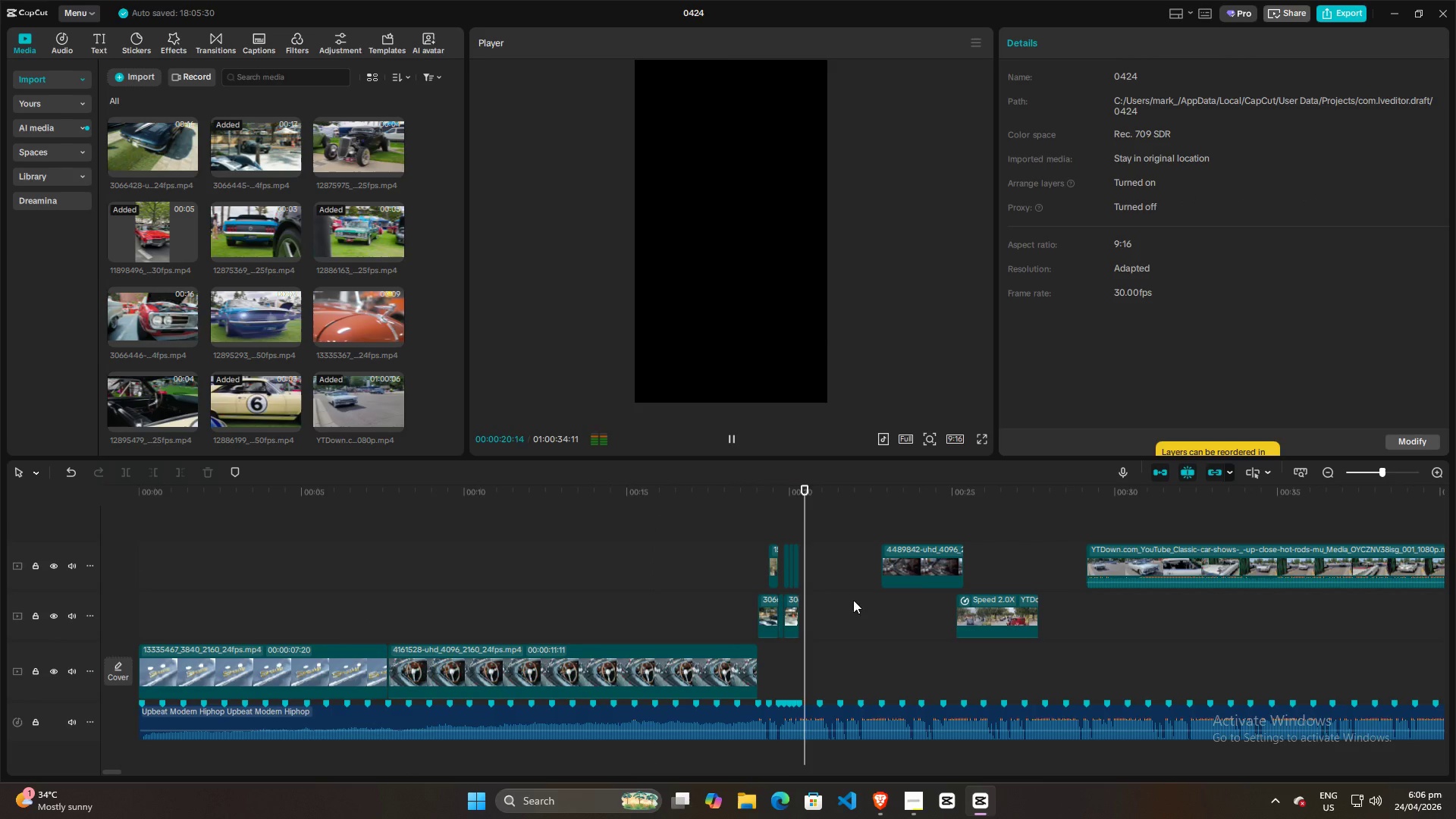 
hold_key(key=ControlLeft, duration=0.45)
scroll: coordinate [896, 635], scroll_direction: down, amount: 6.0
 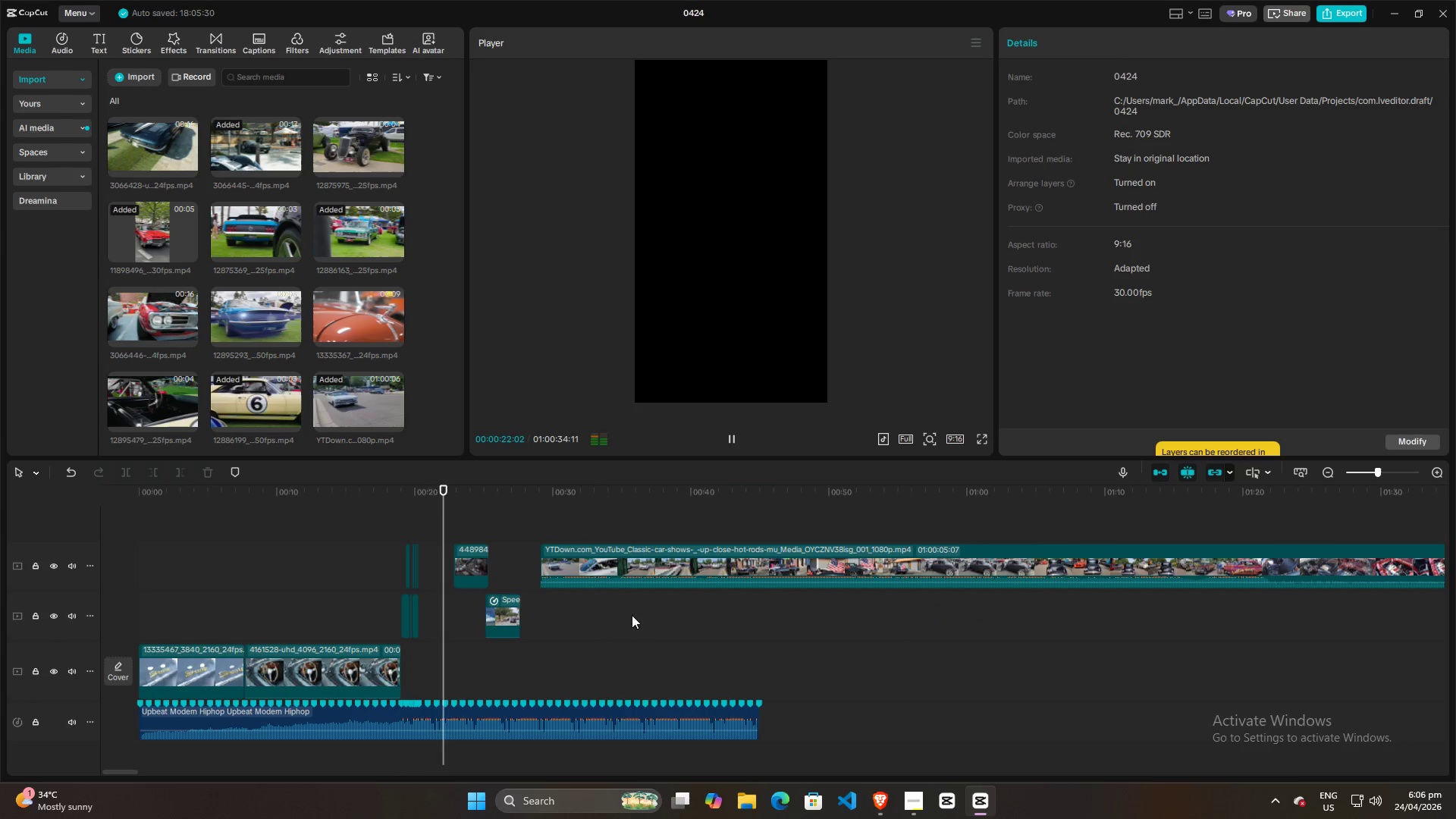 
left_click([582, 607])
 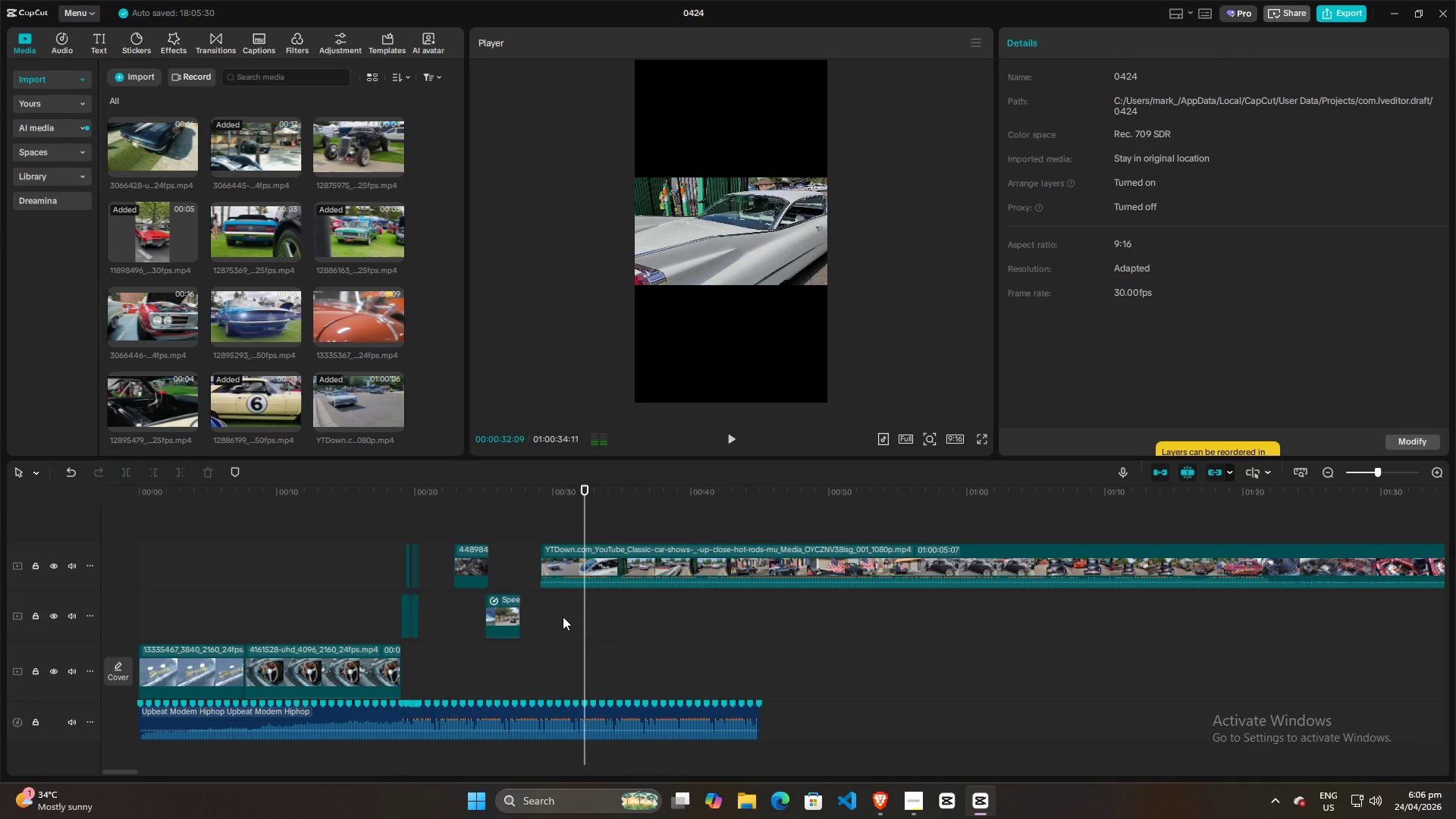 